 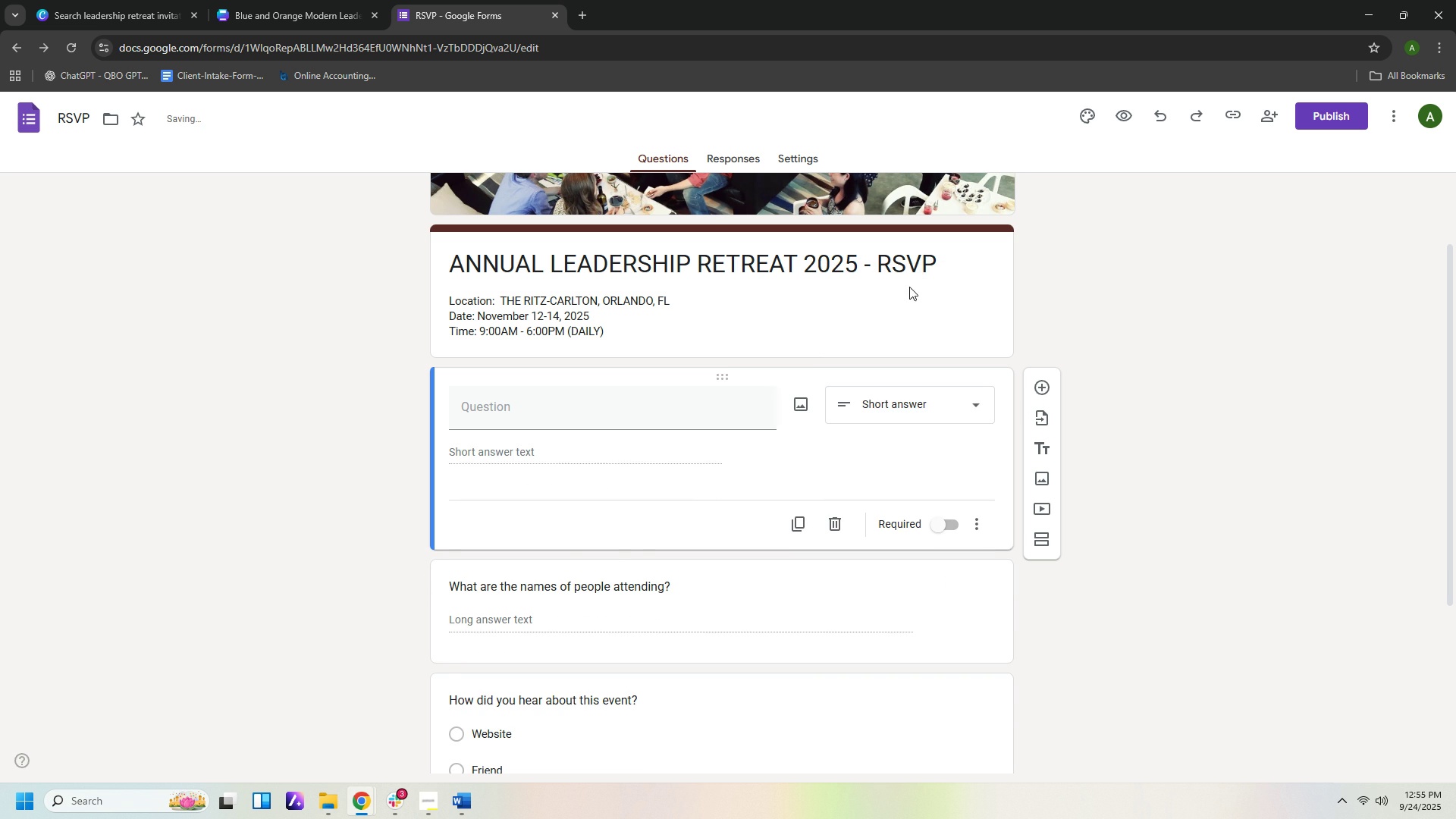 
left_click([943, 453])
 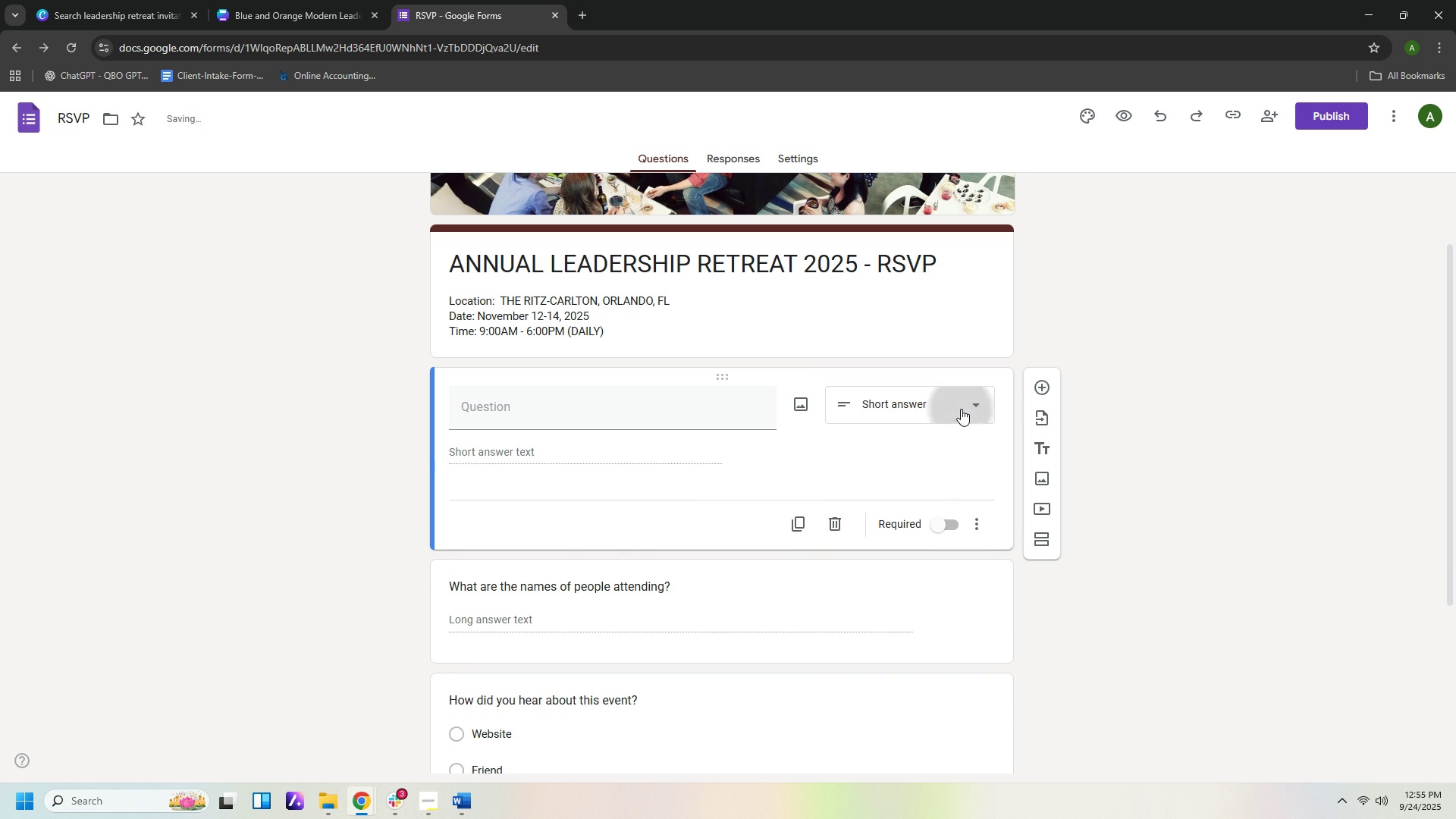 
left_click([961, 409])
 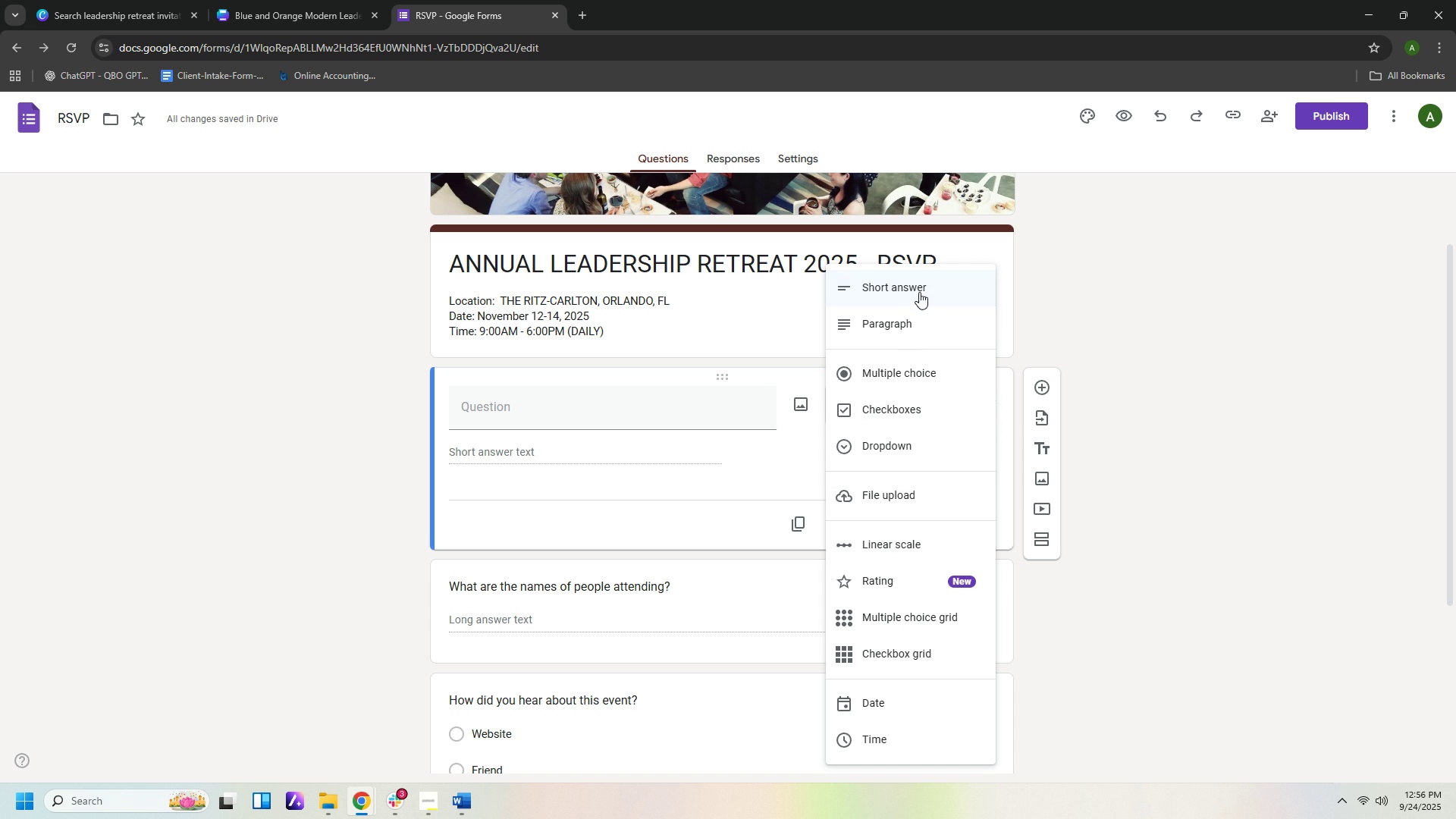 
wait(6.68)
 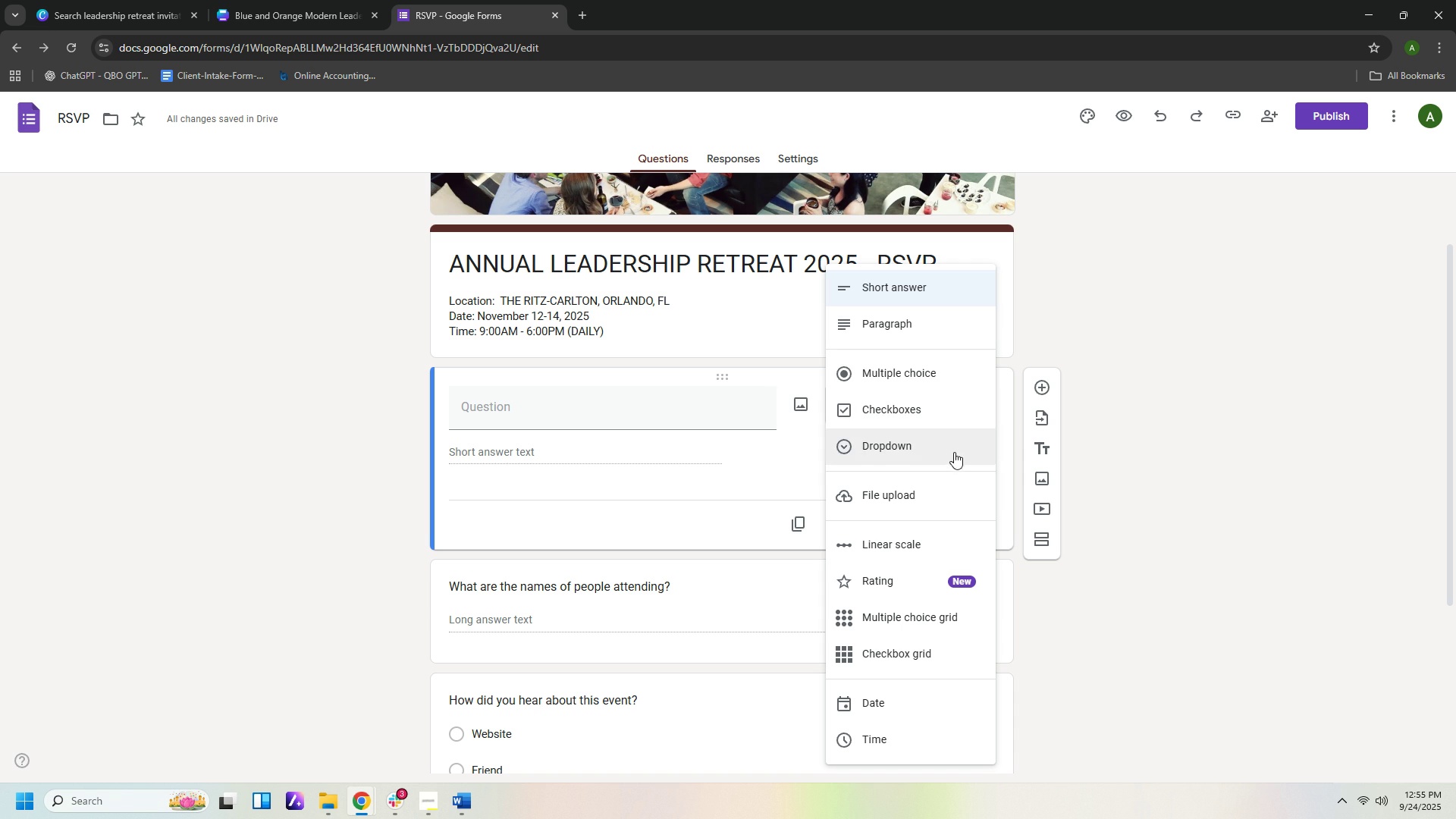 
left_click([949, 294])
 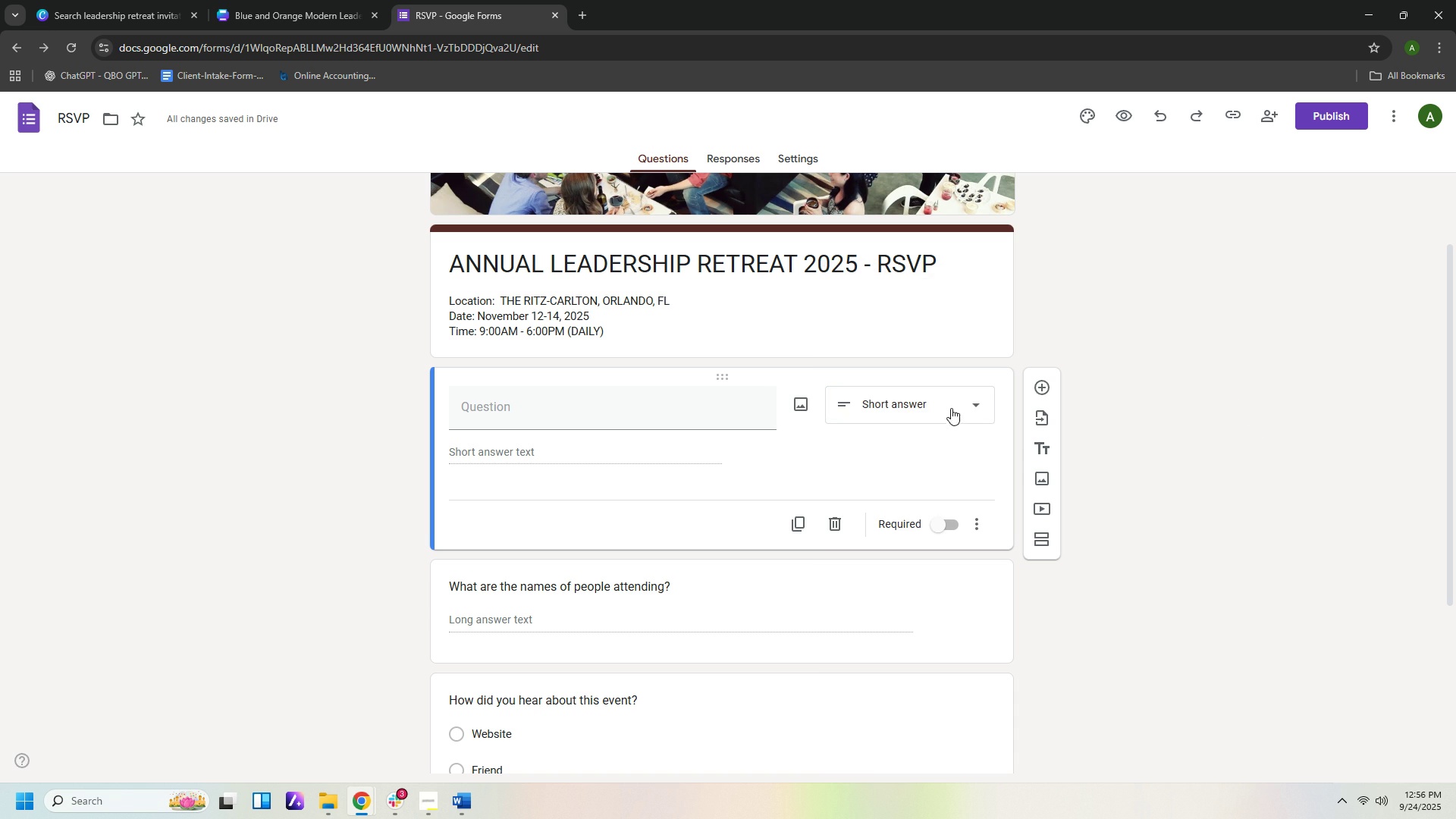 
left_click([928, 456])
 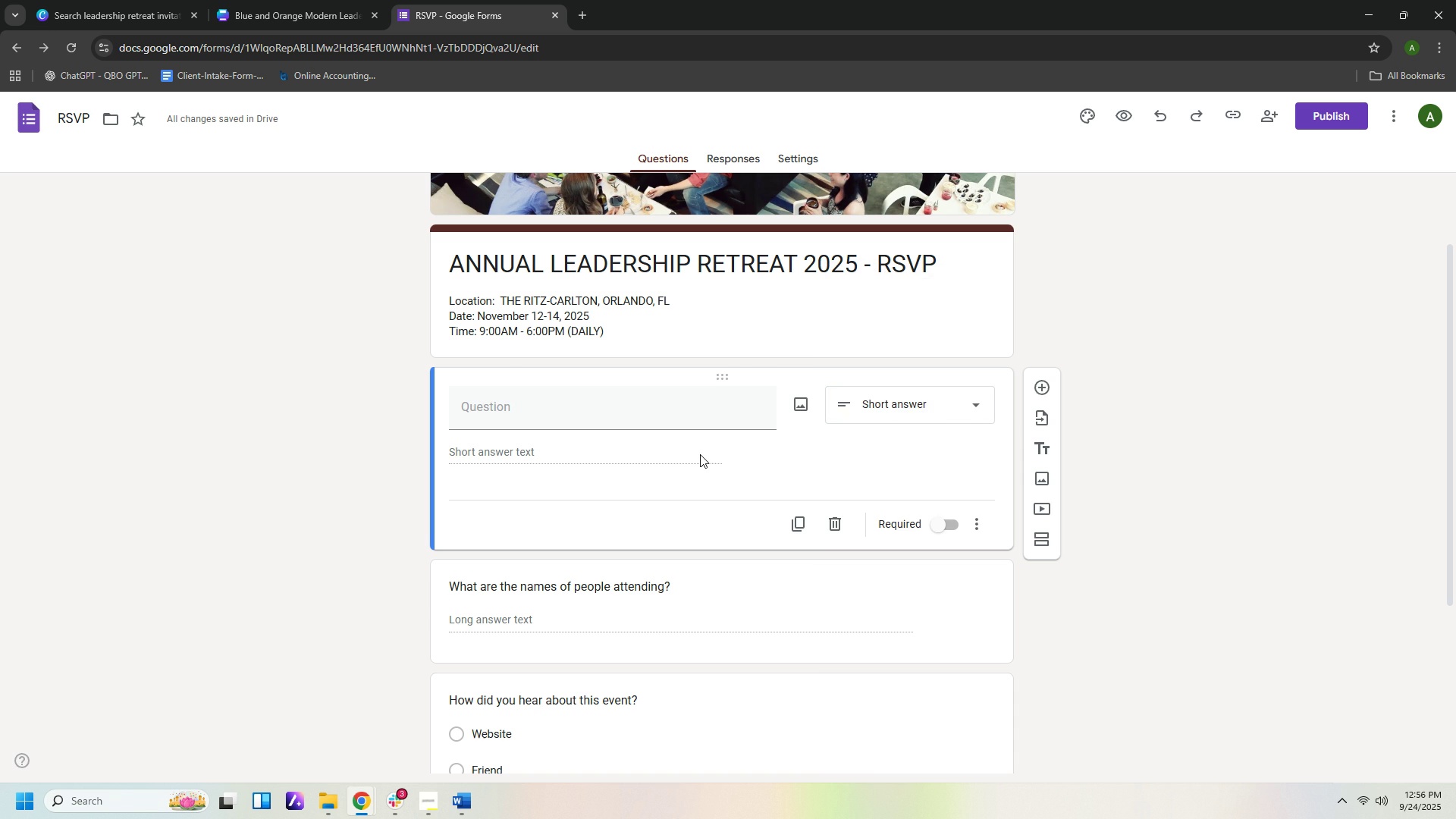 
left_click([701, 454])
 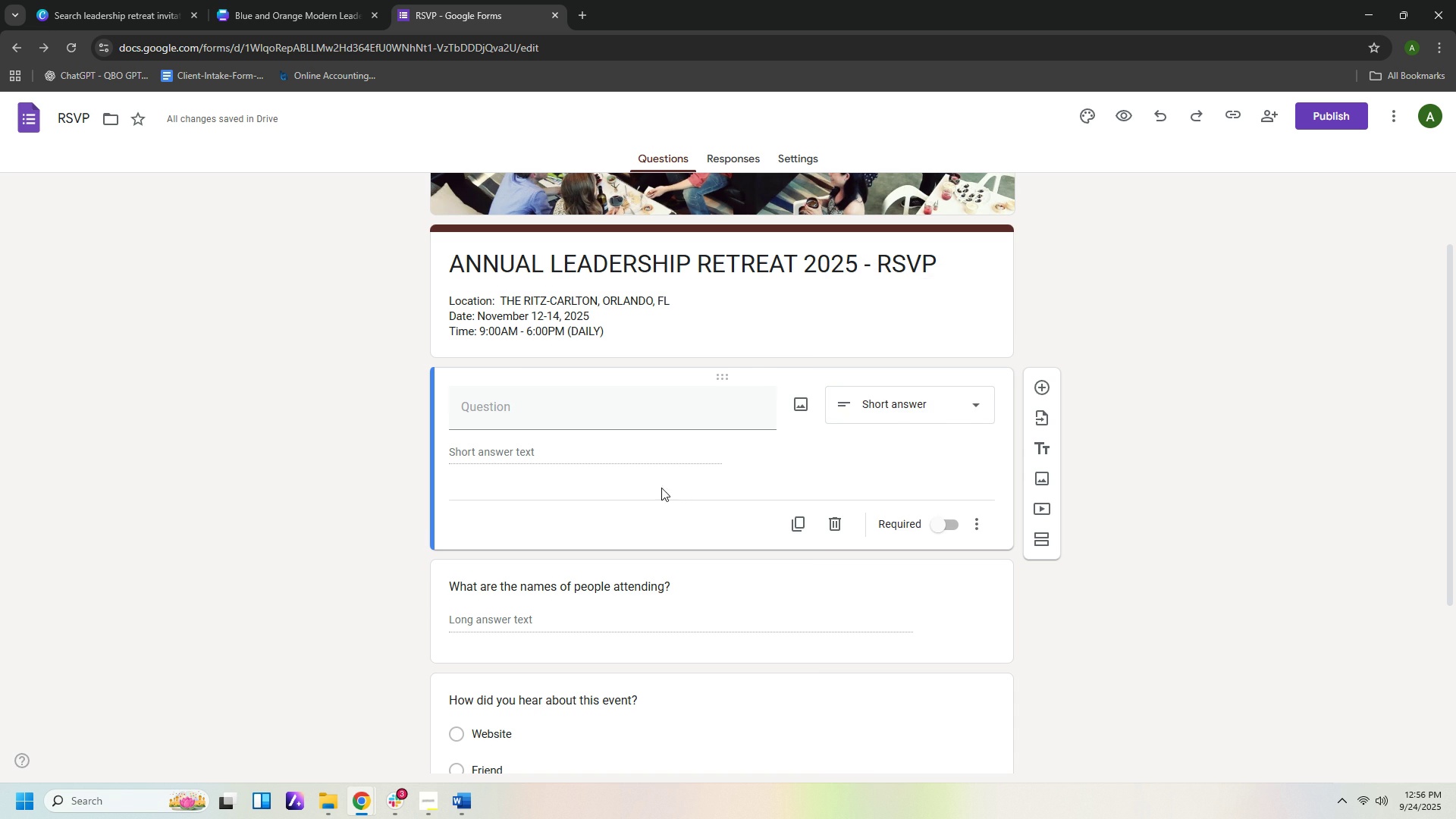 
scroll: coordinate [736, 485], scroll_direction: down, amount: 1.0
 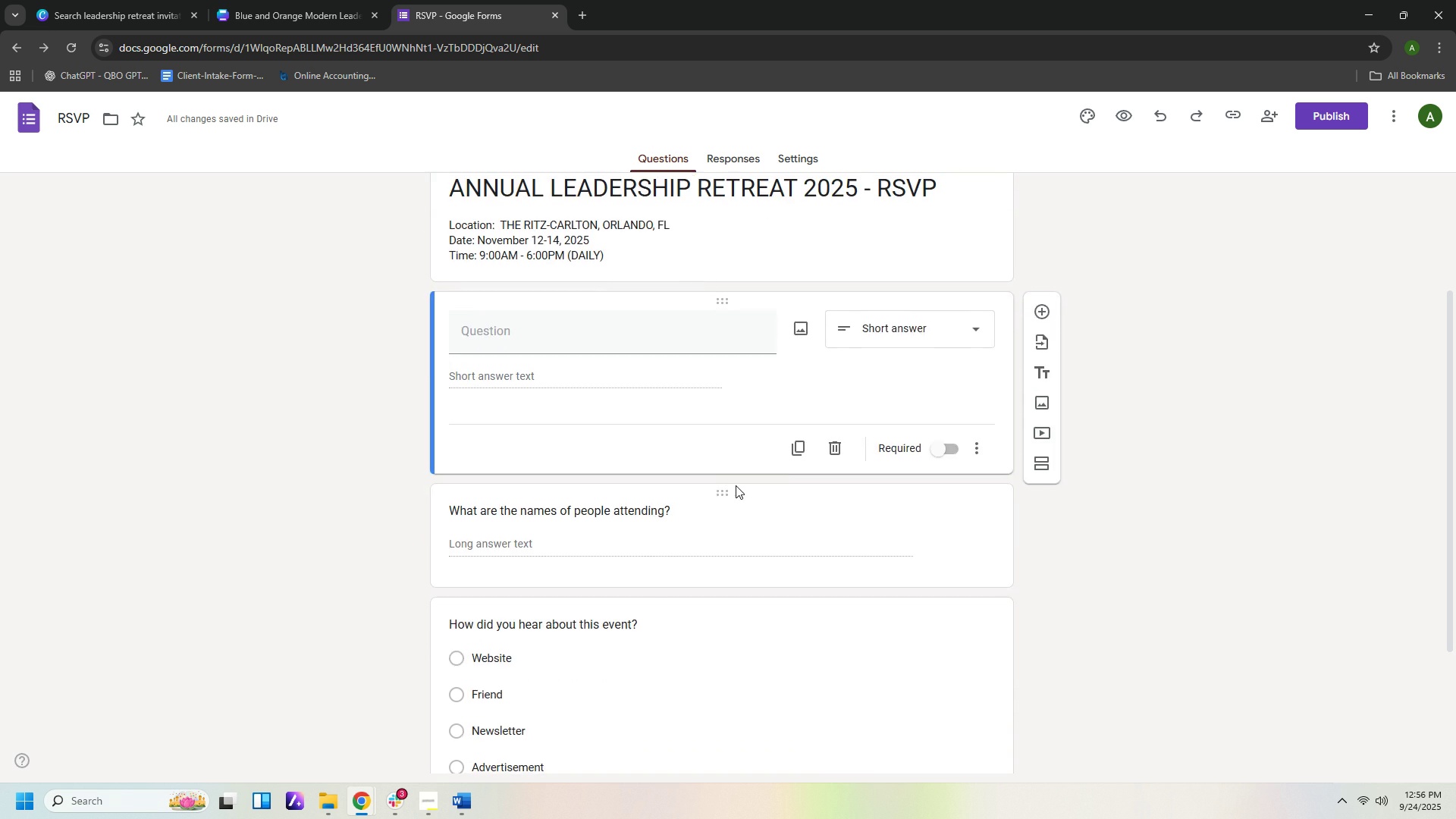 
scroll: coordinate [736, 485], scroll_direction: up, amount: 2.0
 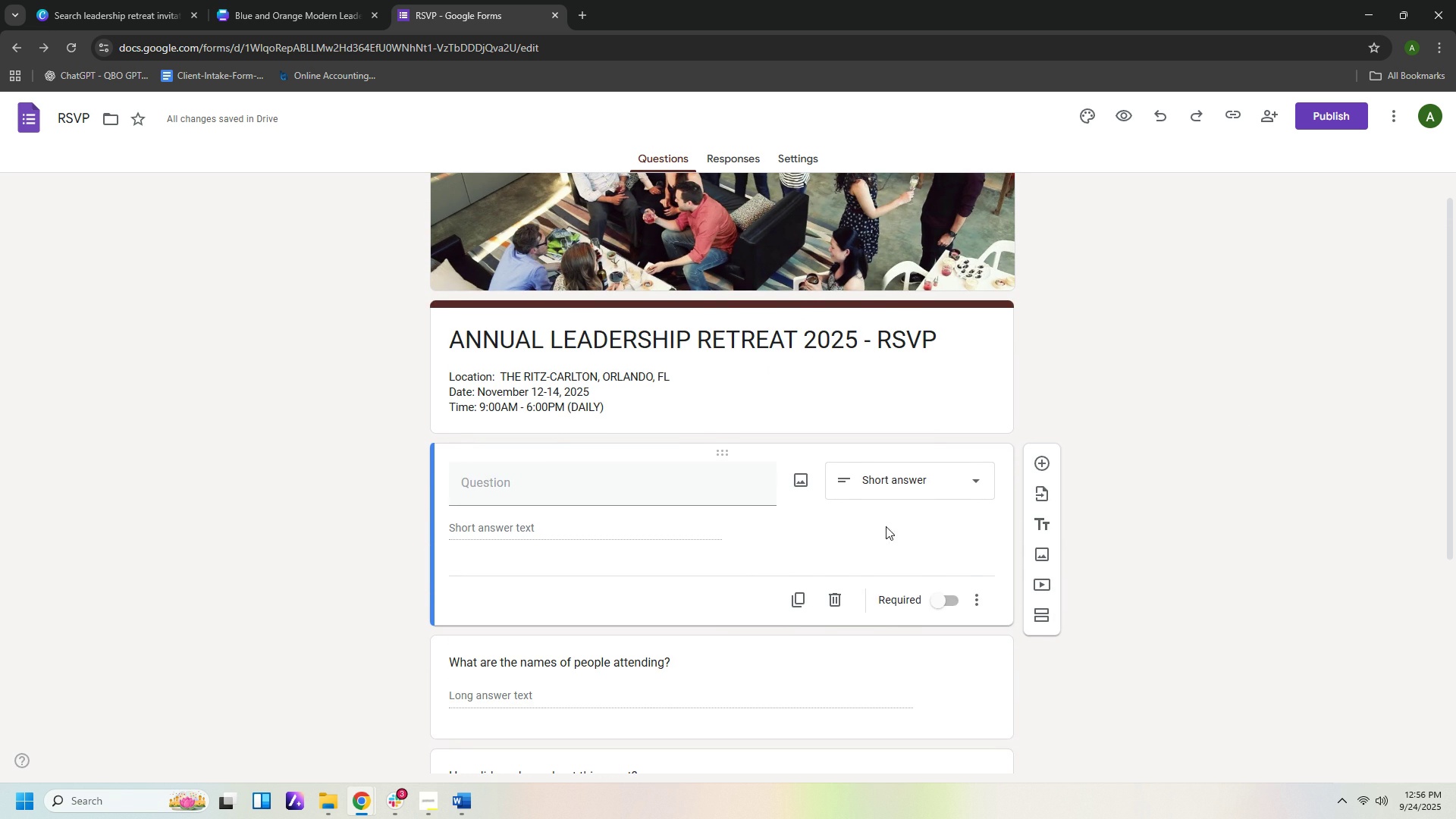 
left_click([886, 526])
 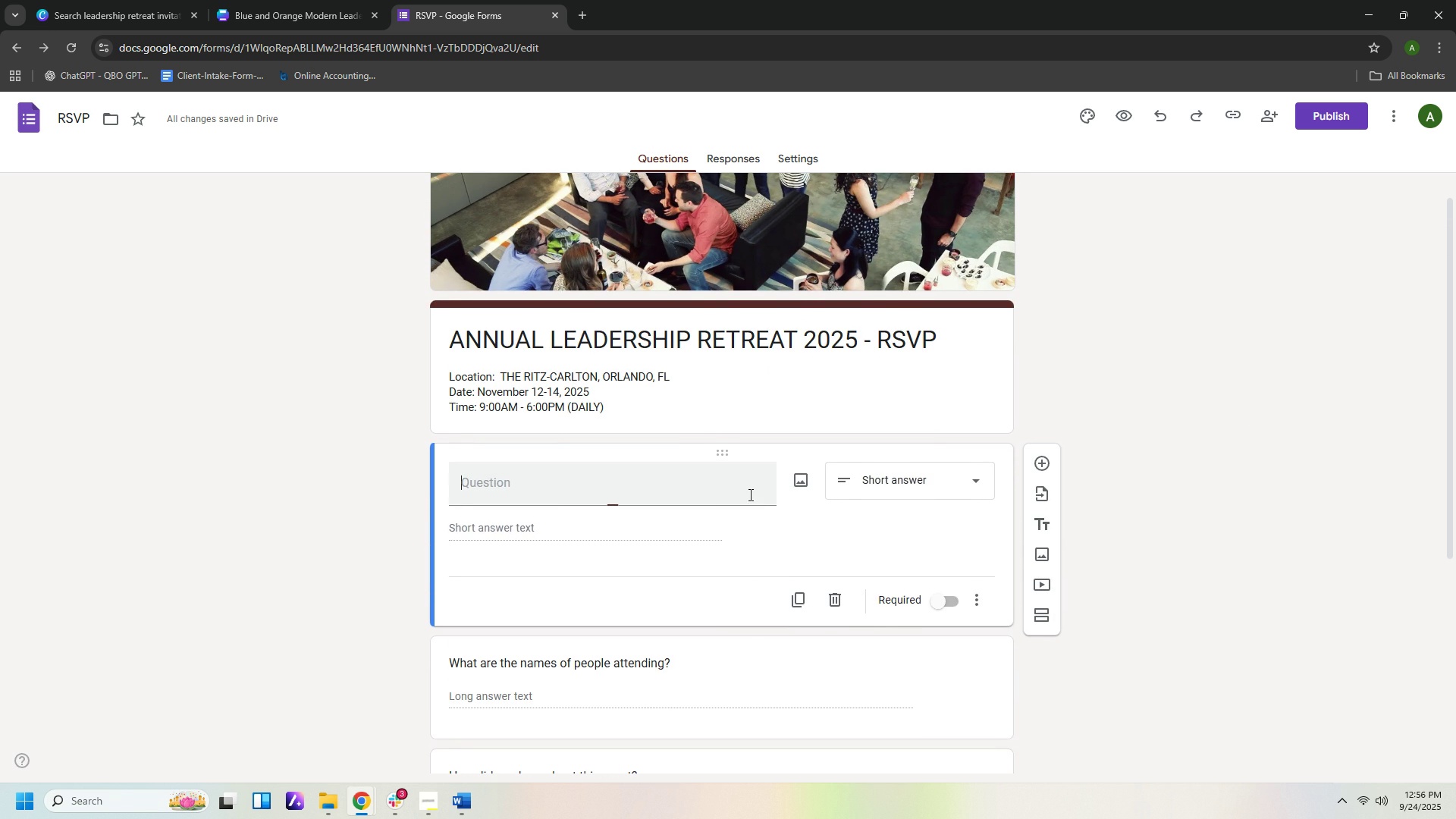 
left_click([749, 494])
 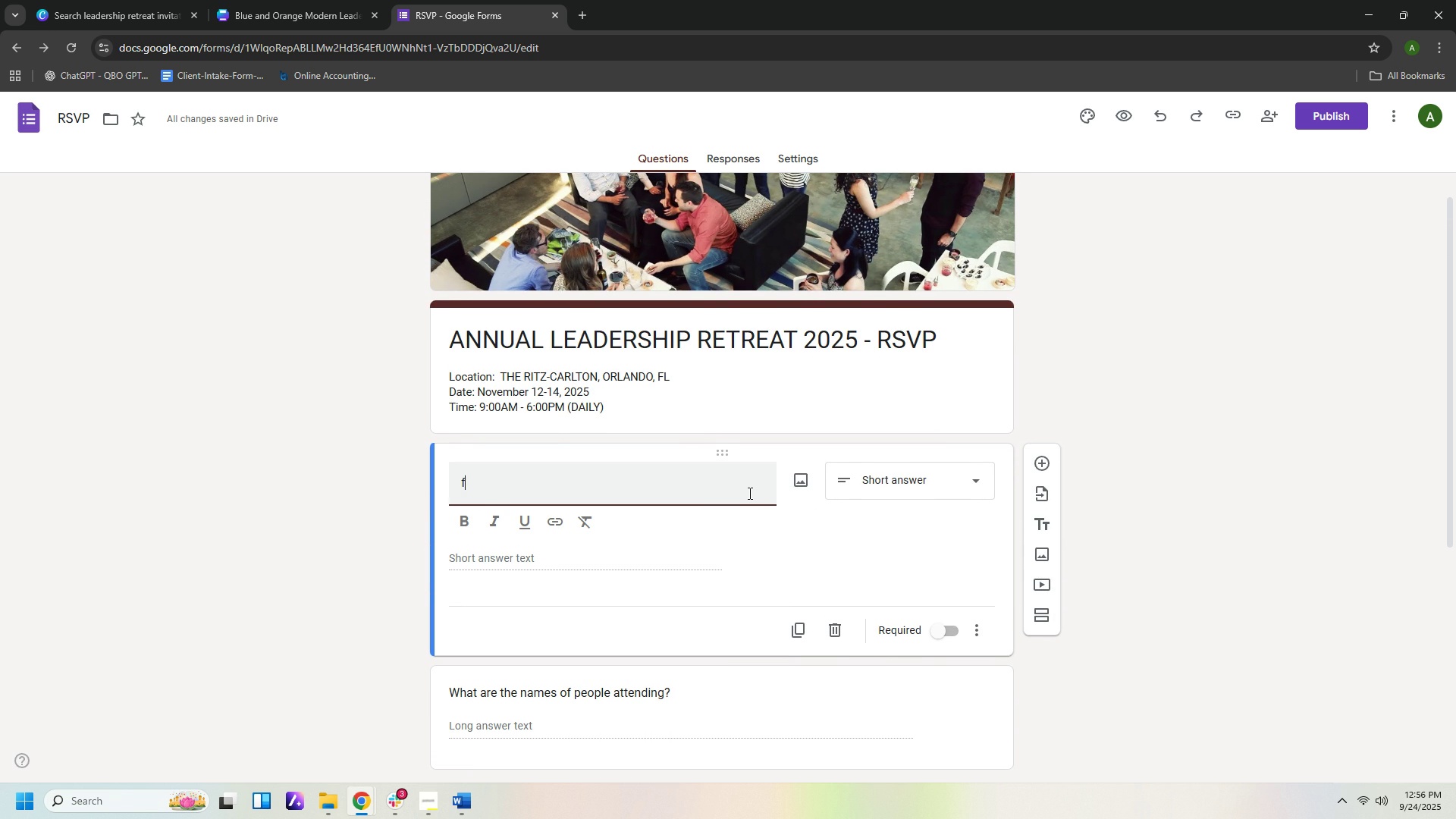 
type(fu)
key(Backspace)
key(Backspace)
type(Full NAme)
key(Backspace)
key(Backspace)
key(Backspace)
type(ameL)
key(Backspace)
type(:)